 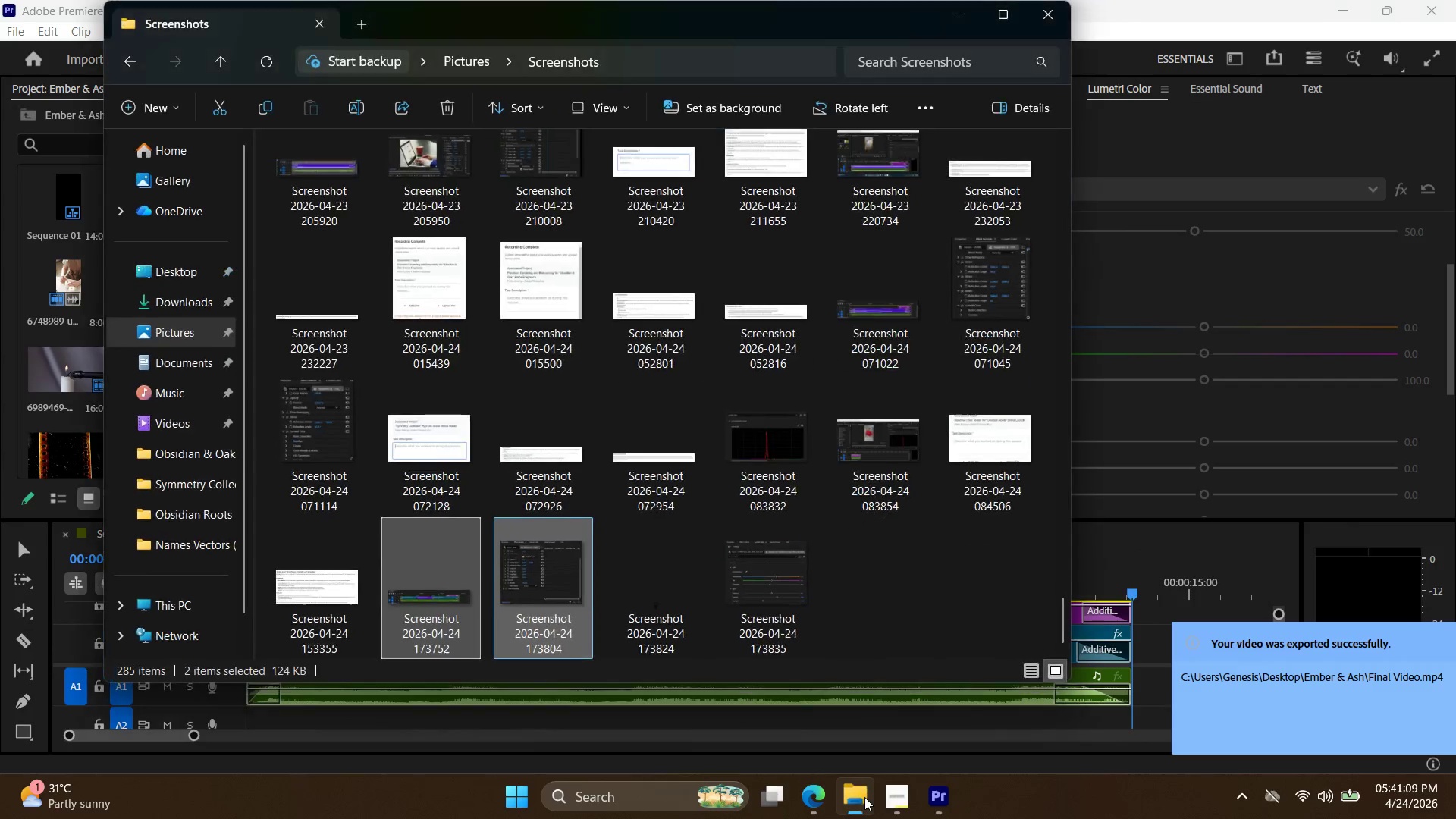 
left_click([177, 303])
 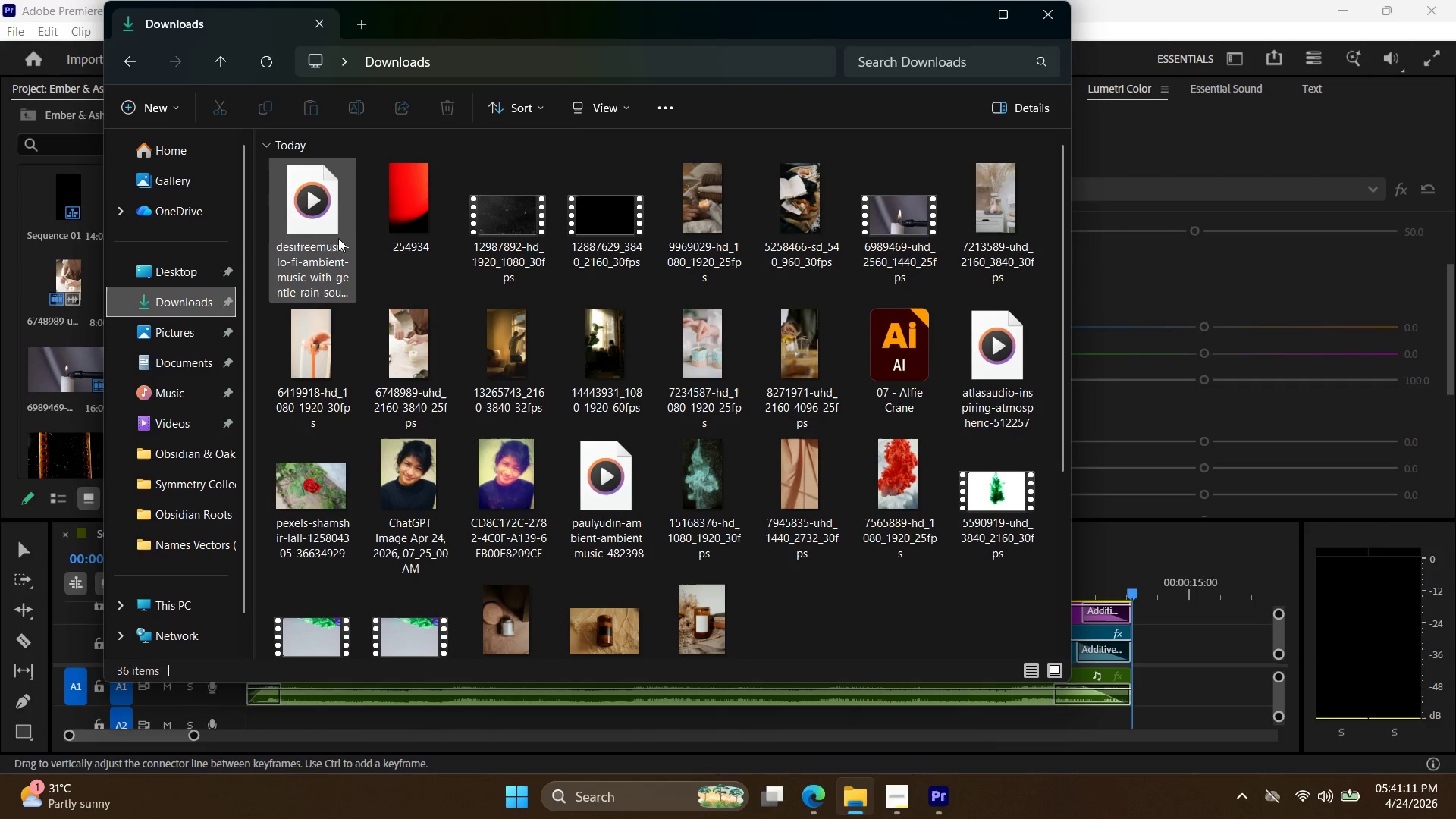 
double_click([333, 229])
 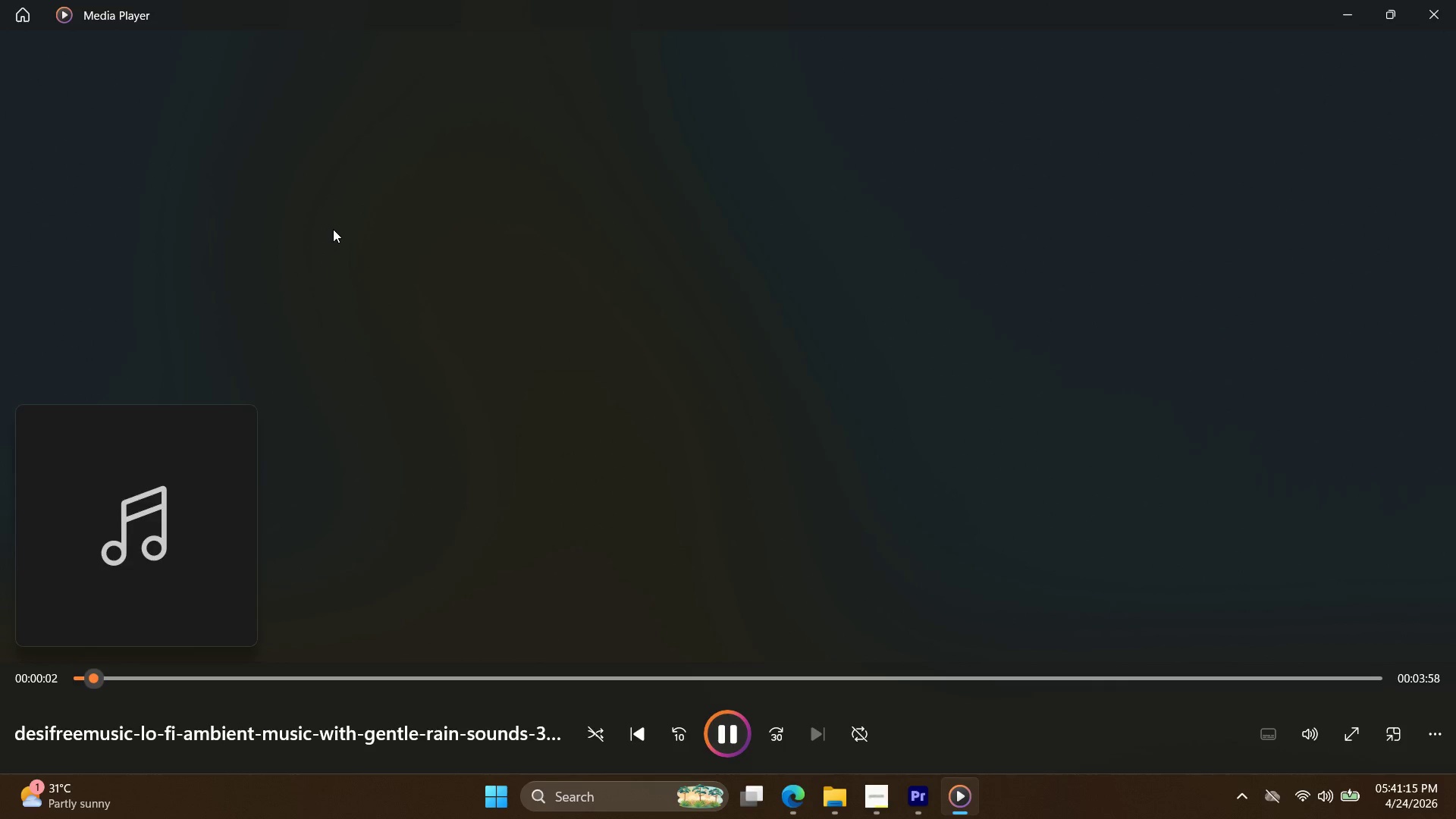 
wait(5.27)
 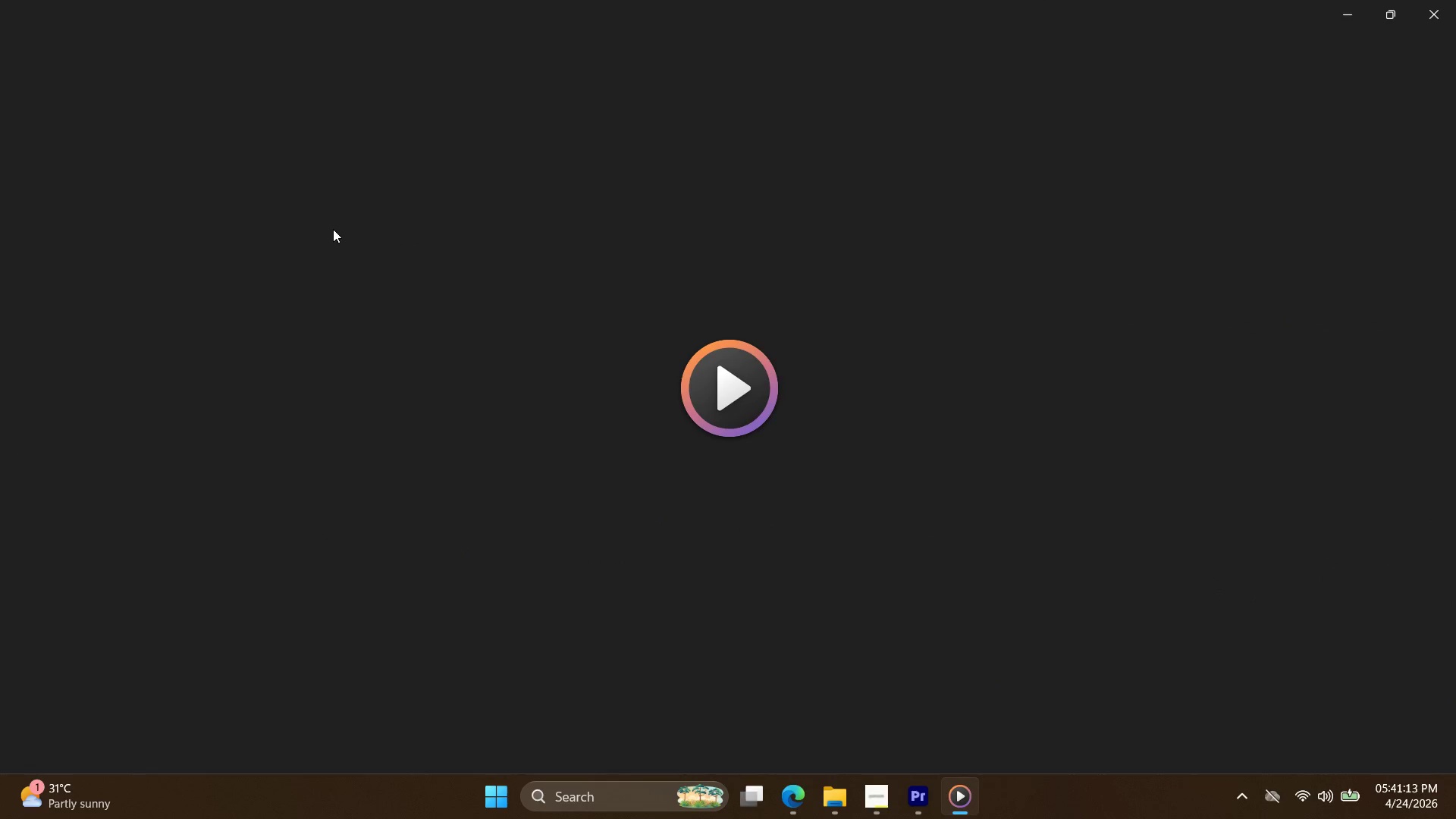 
left_click([676, 490])
 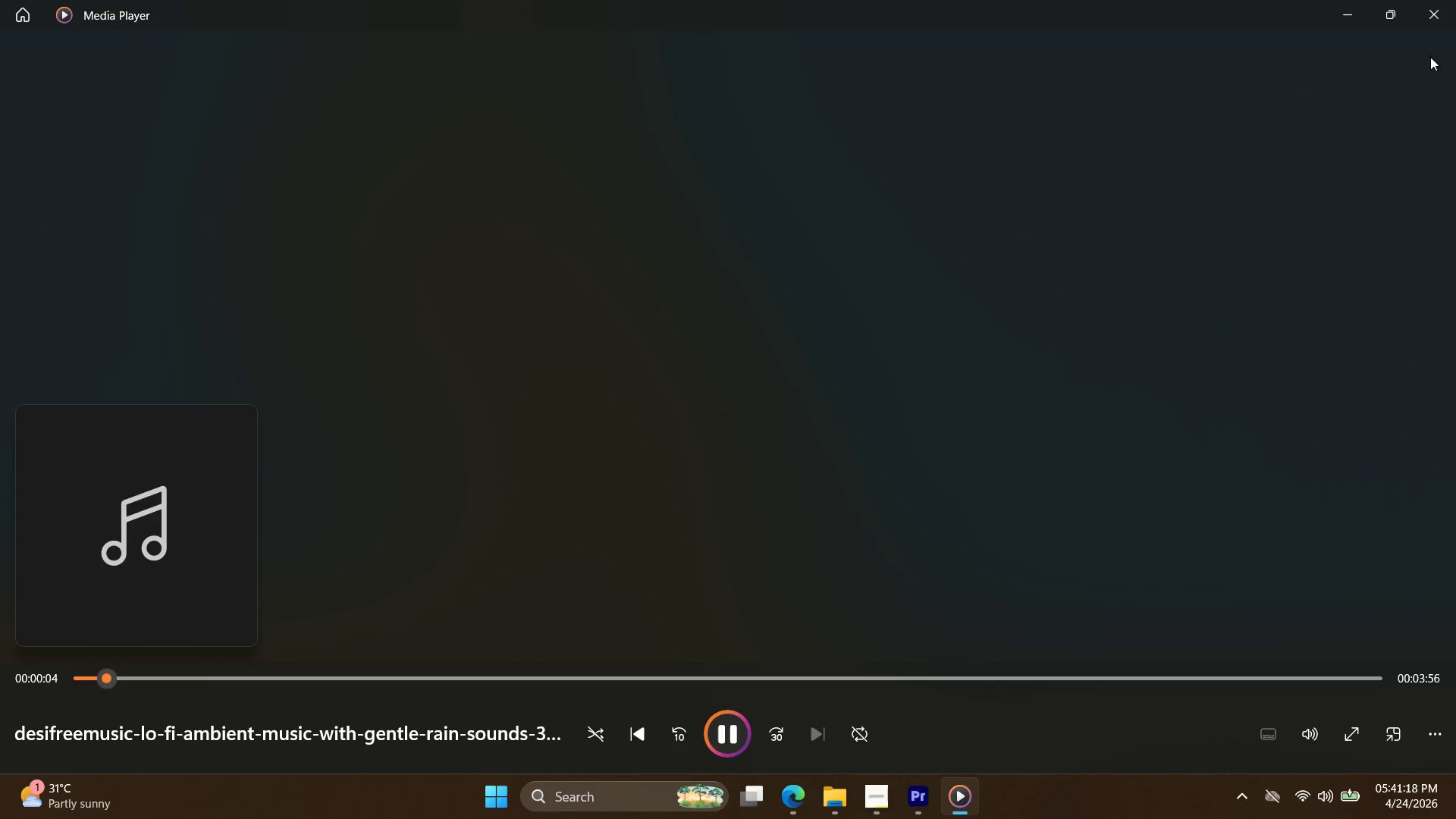 
left_click([1419, 24])
 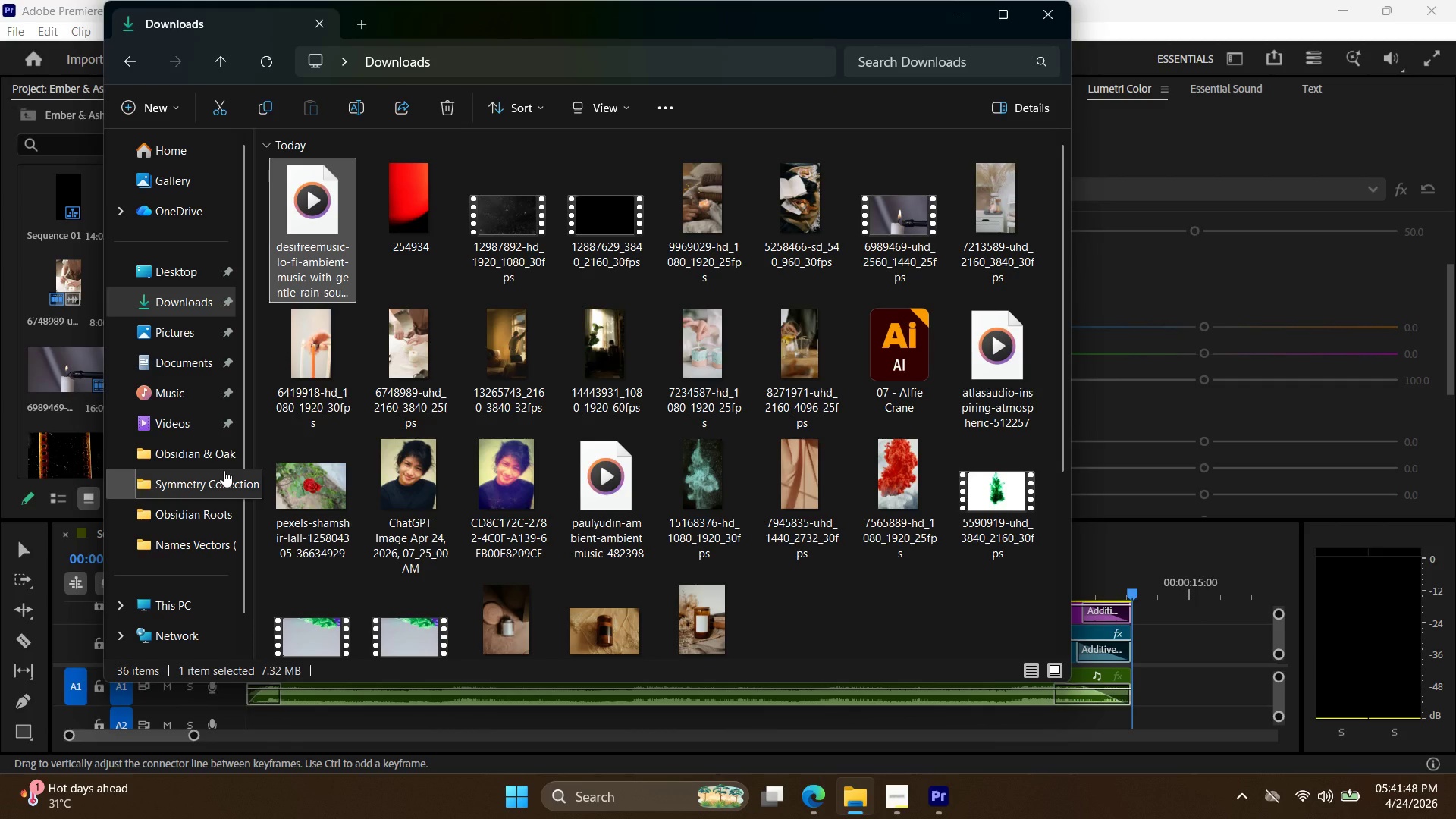 
wait(35.11)
 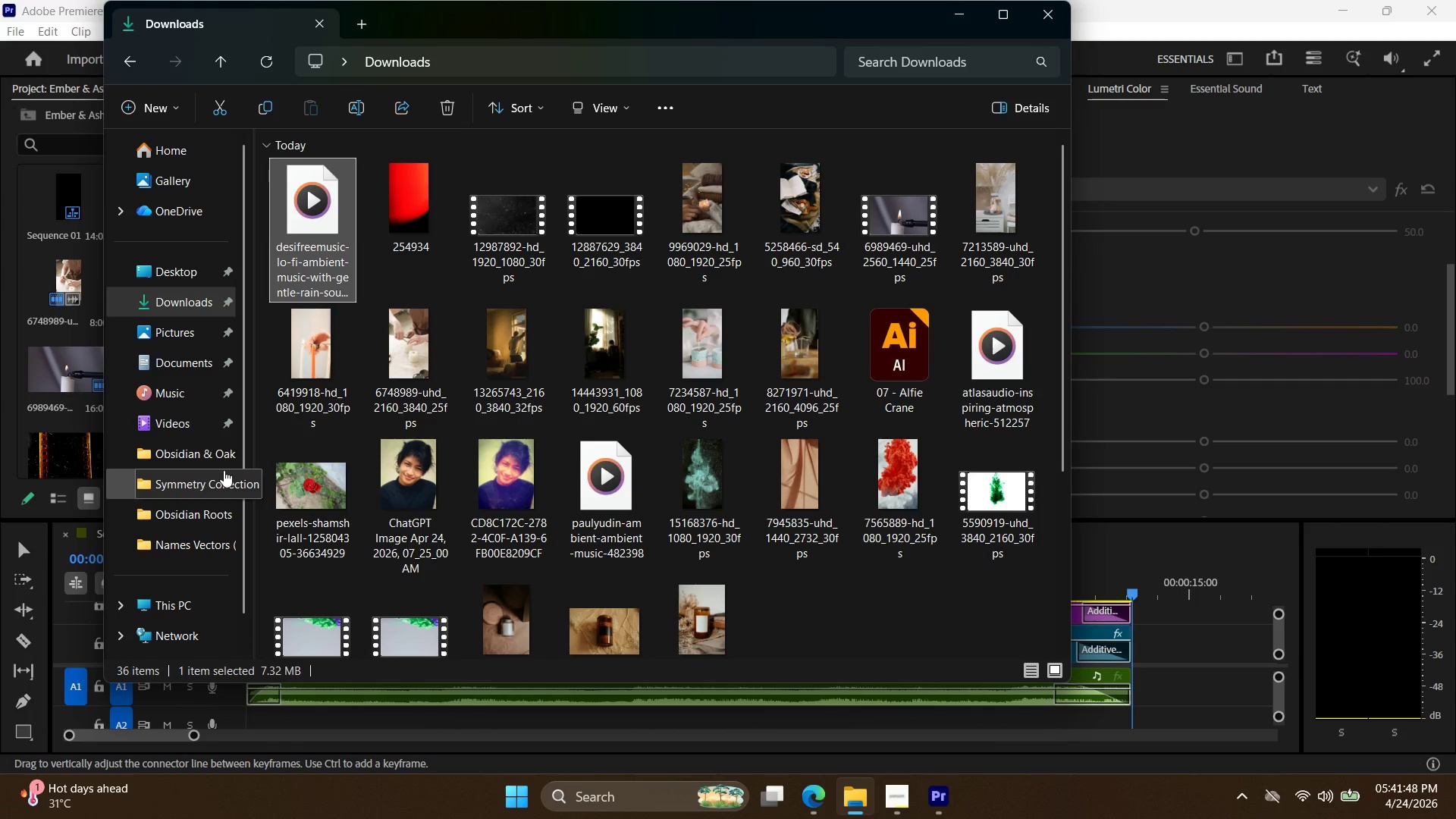 
left_click([183, 261])
 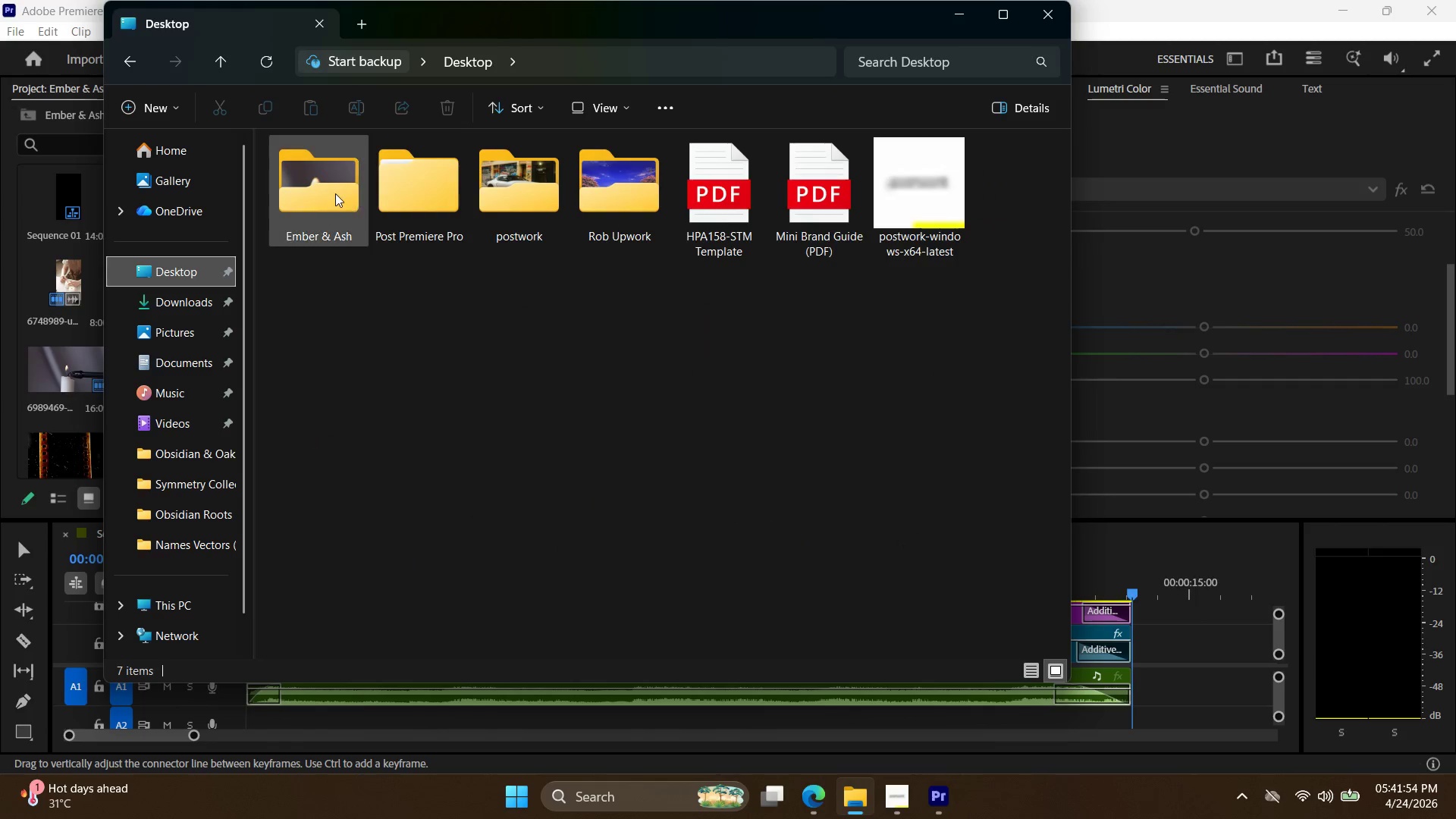 
double_click([335, 193])
 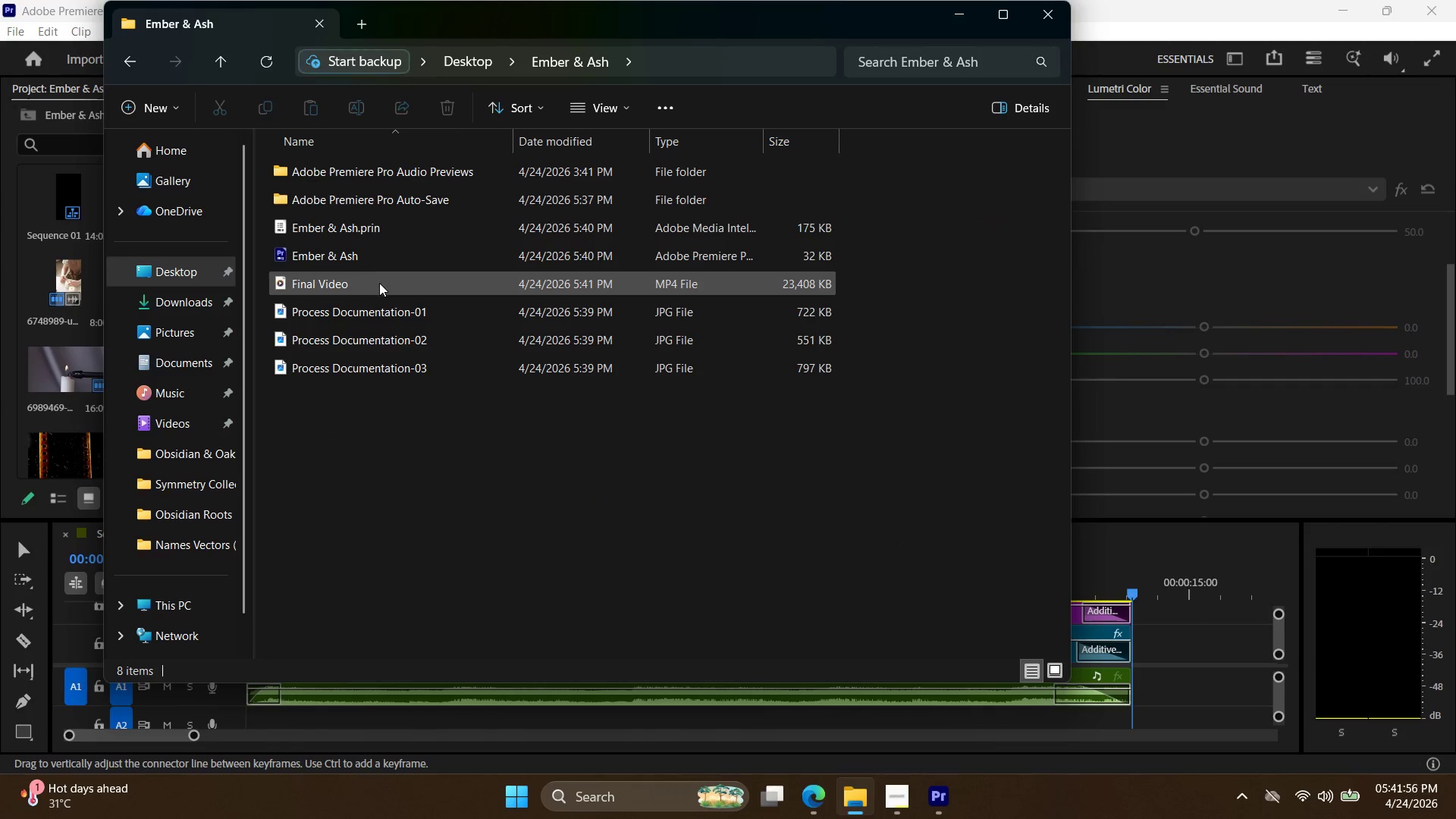 
double_click([379, 283])
 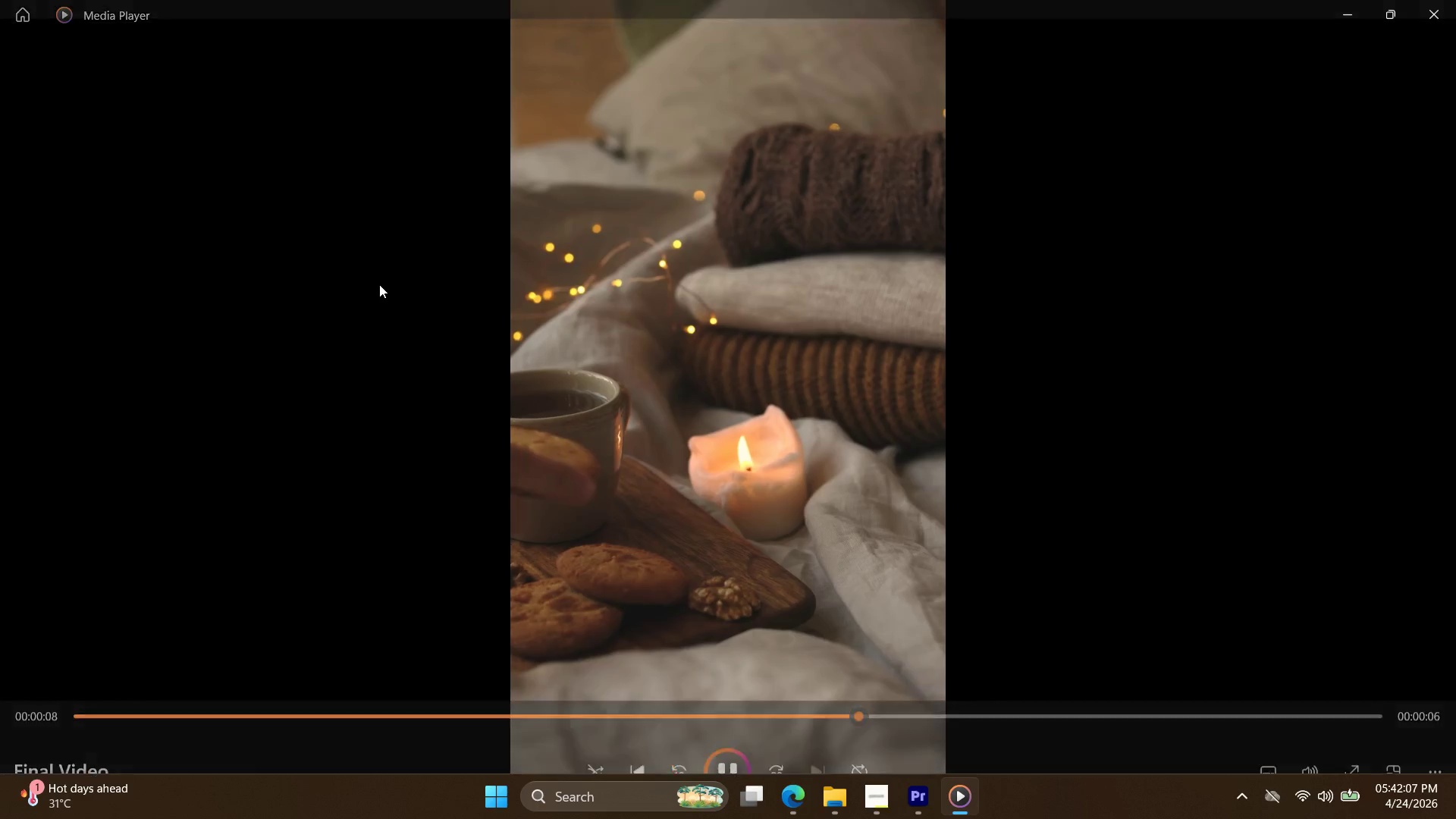 
wait(15.64)
 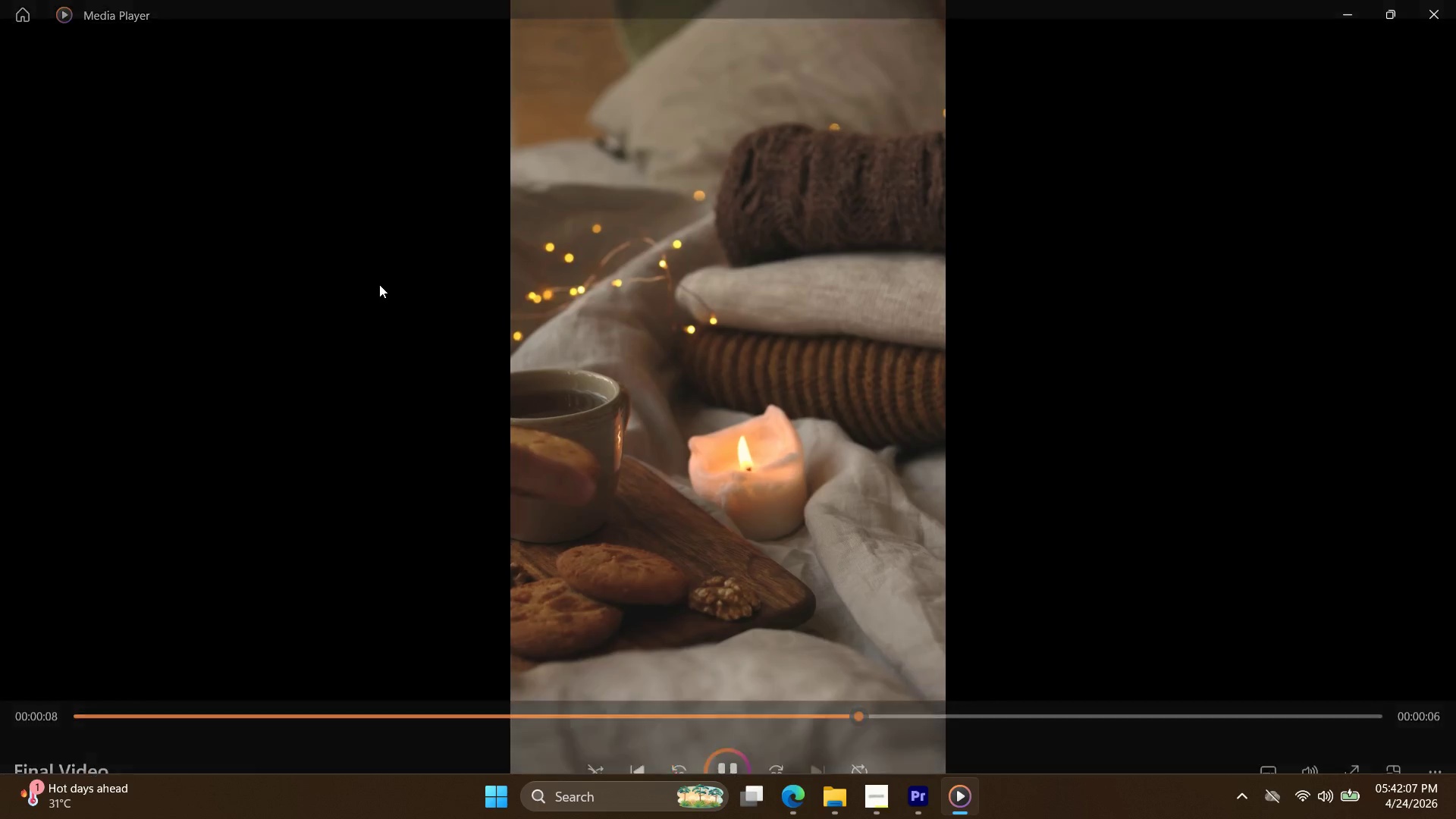 
left_click([635, 735])
 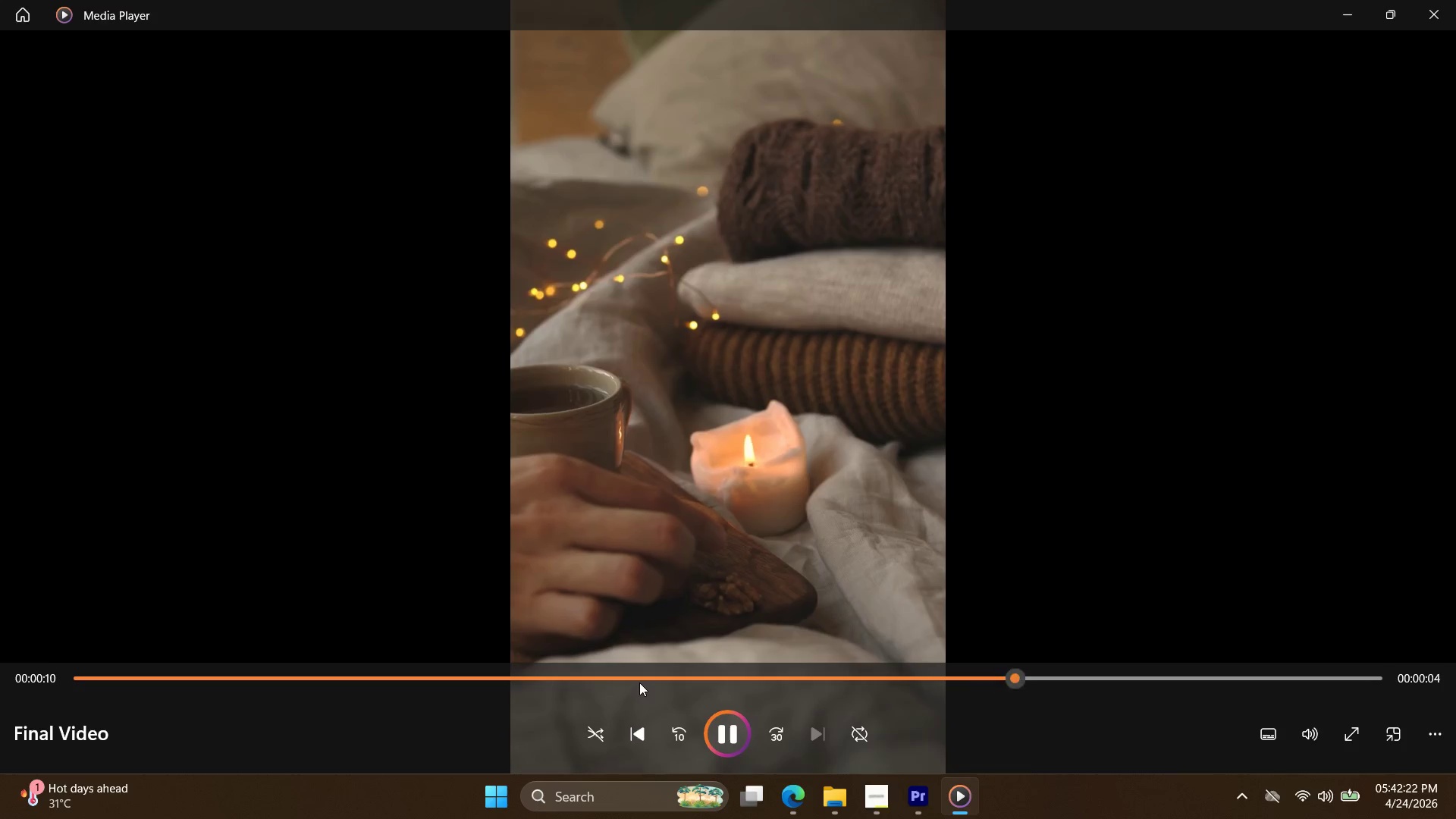 
wait(15.41)
 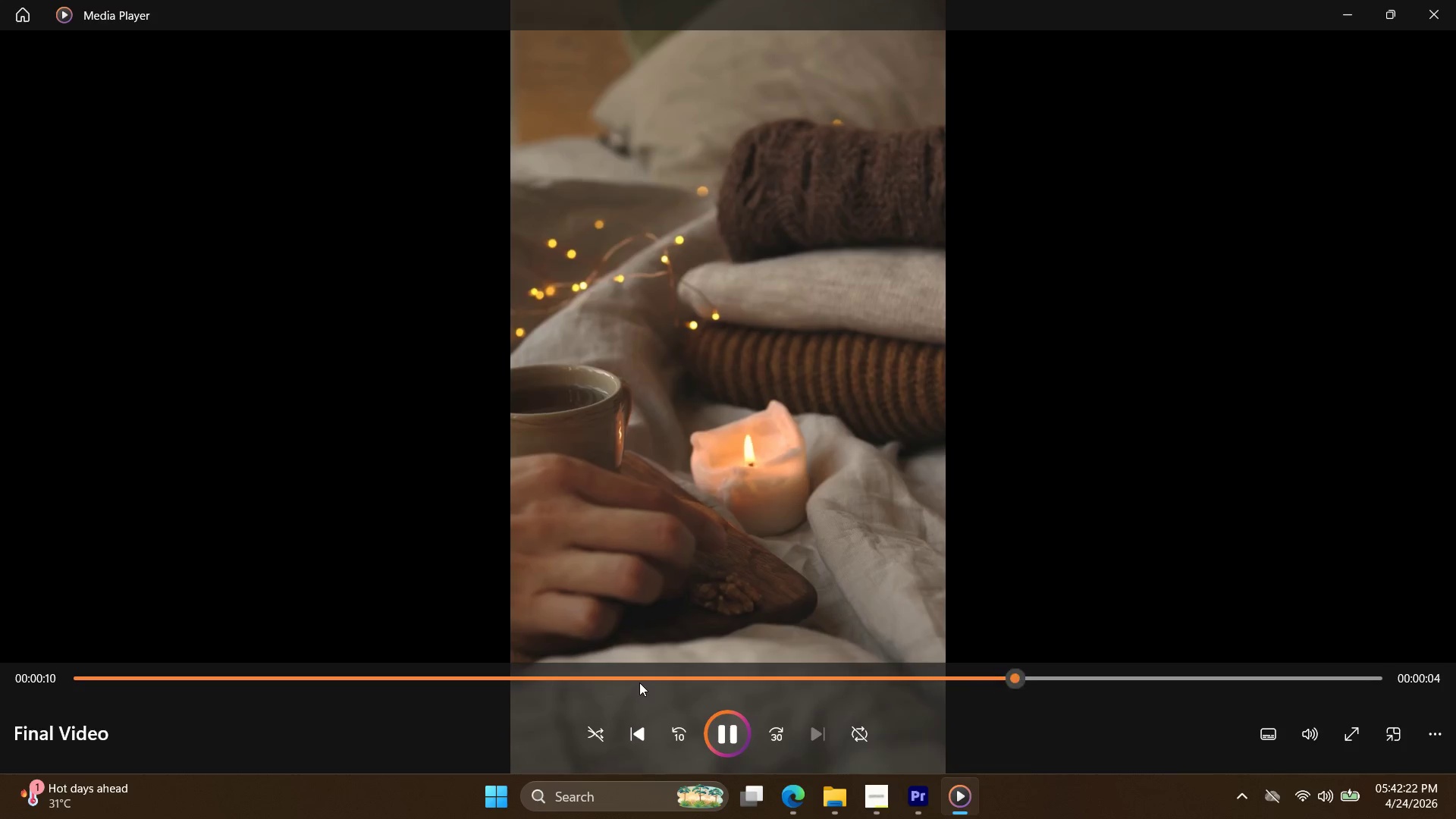 
left_click([631, 737])
 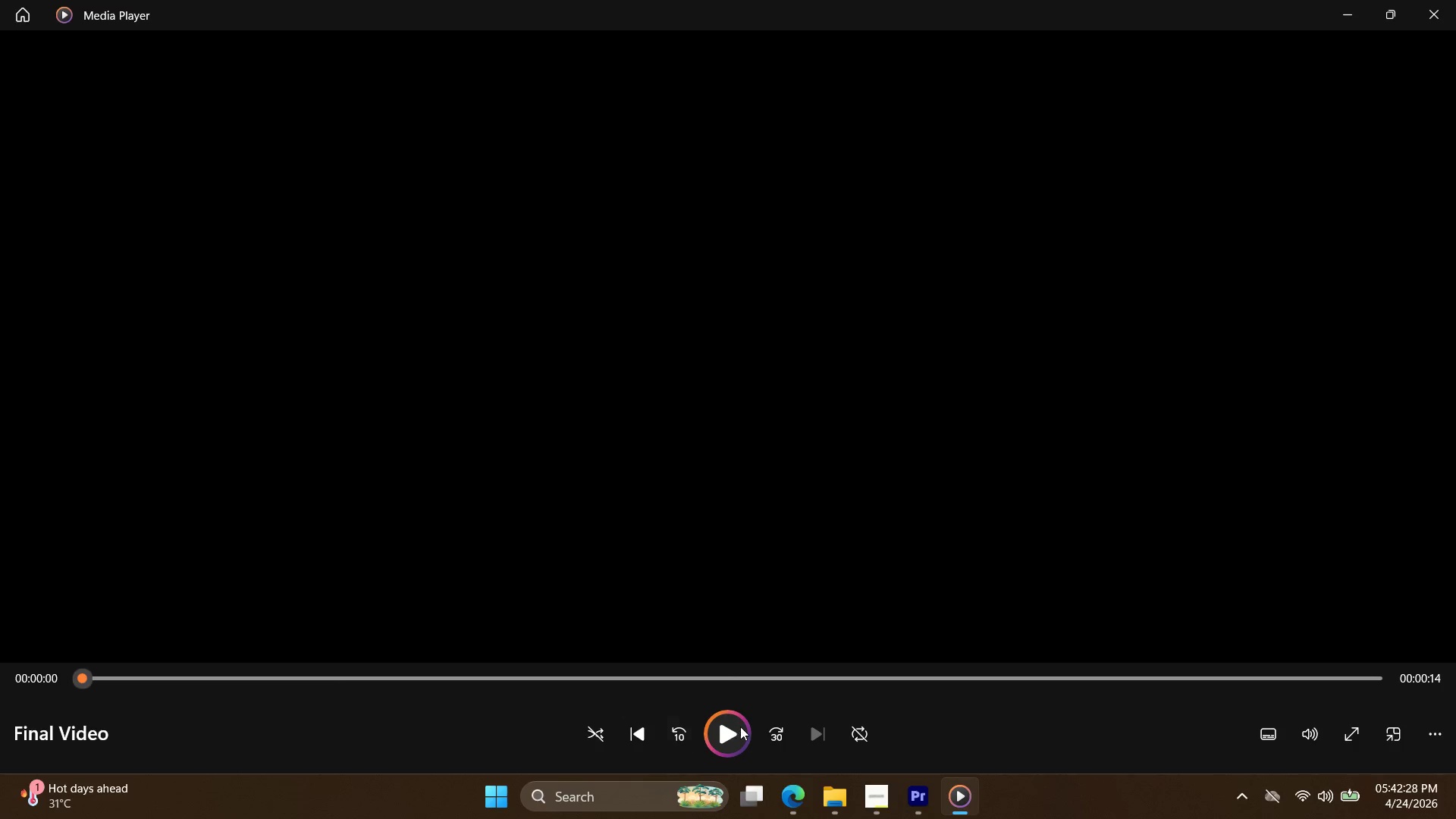 
left_click([742, 727])
 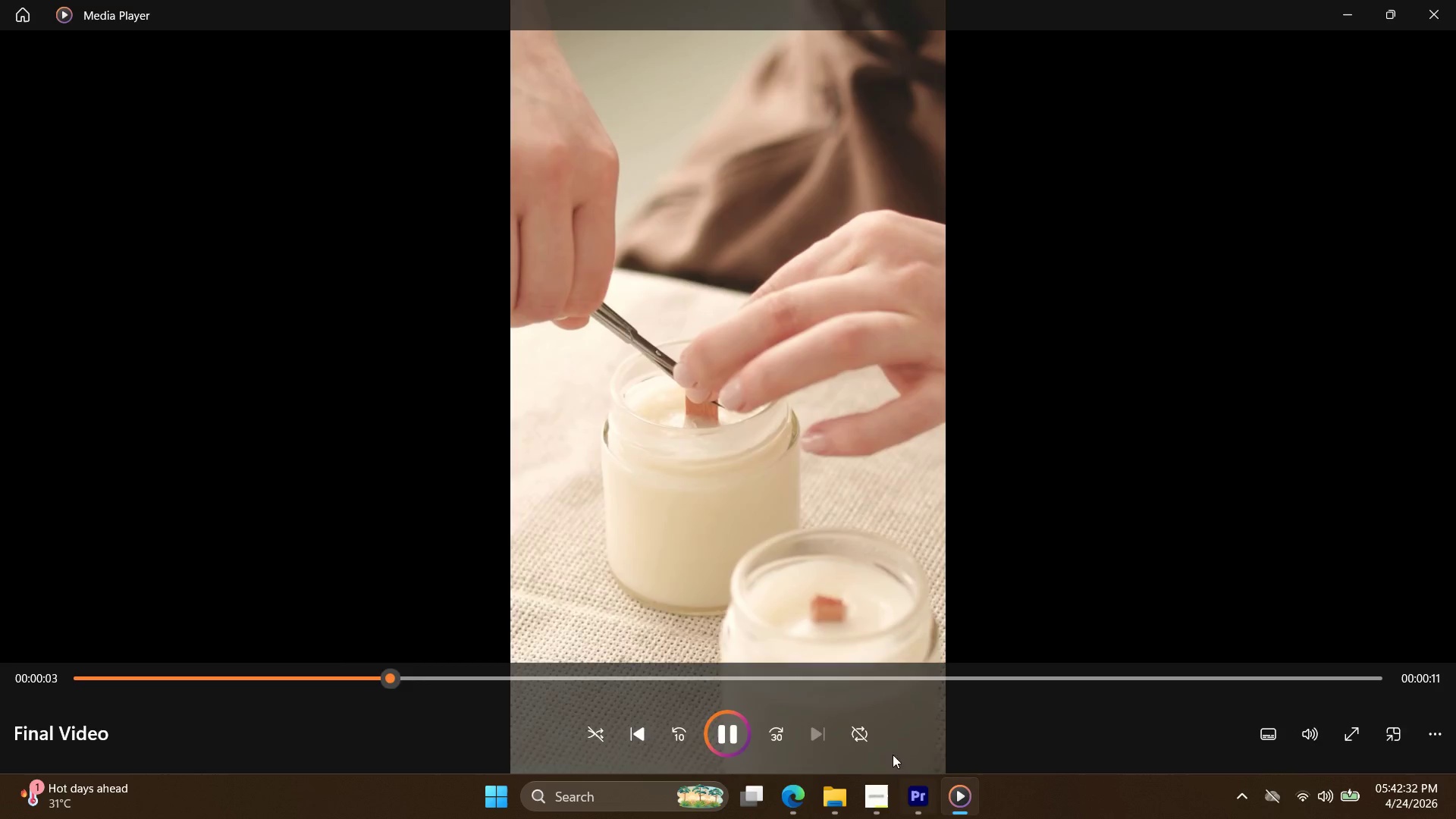 
left_click([726, 730])
 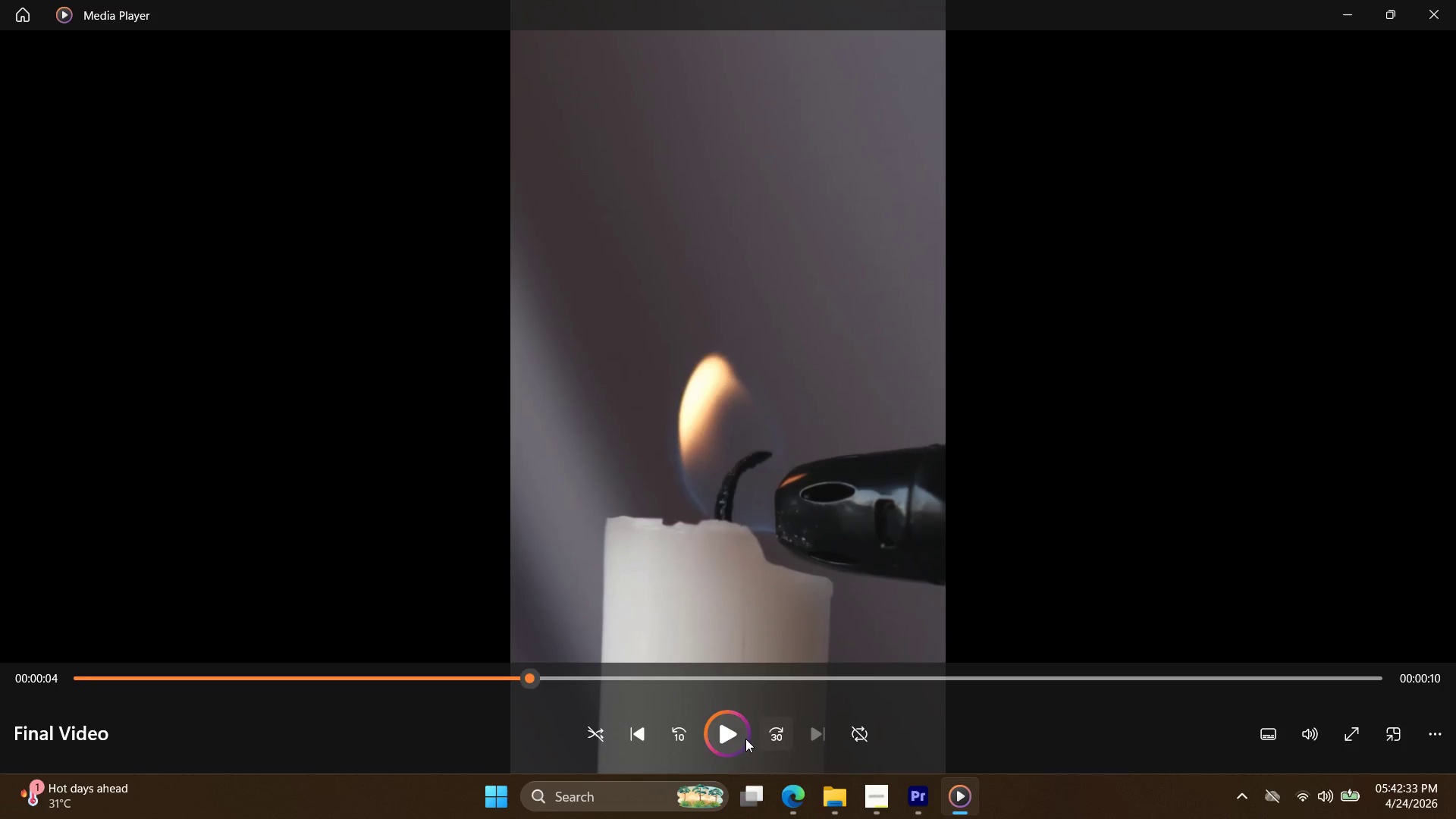 
left_click([723, 737])
 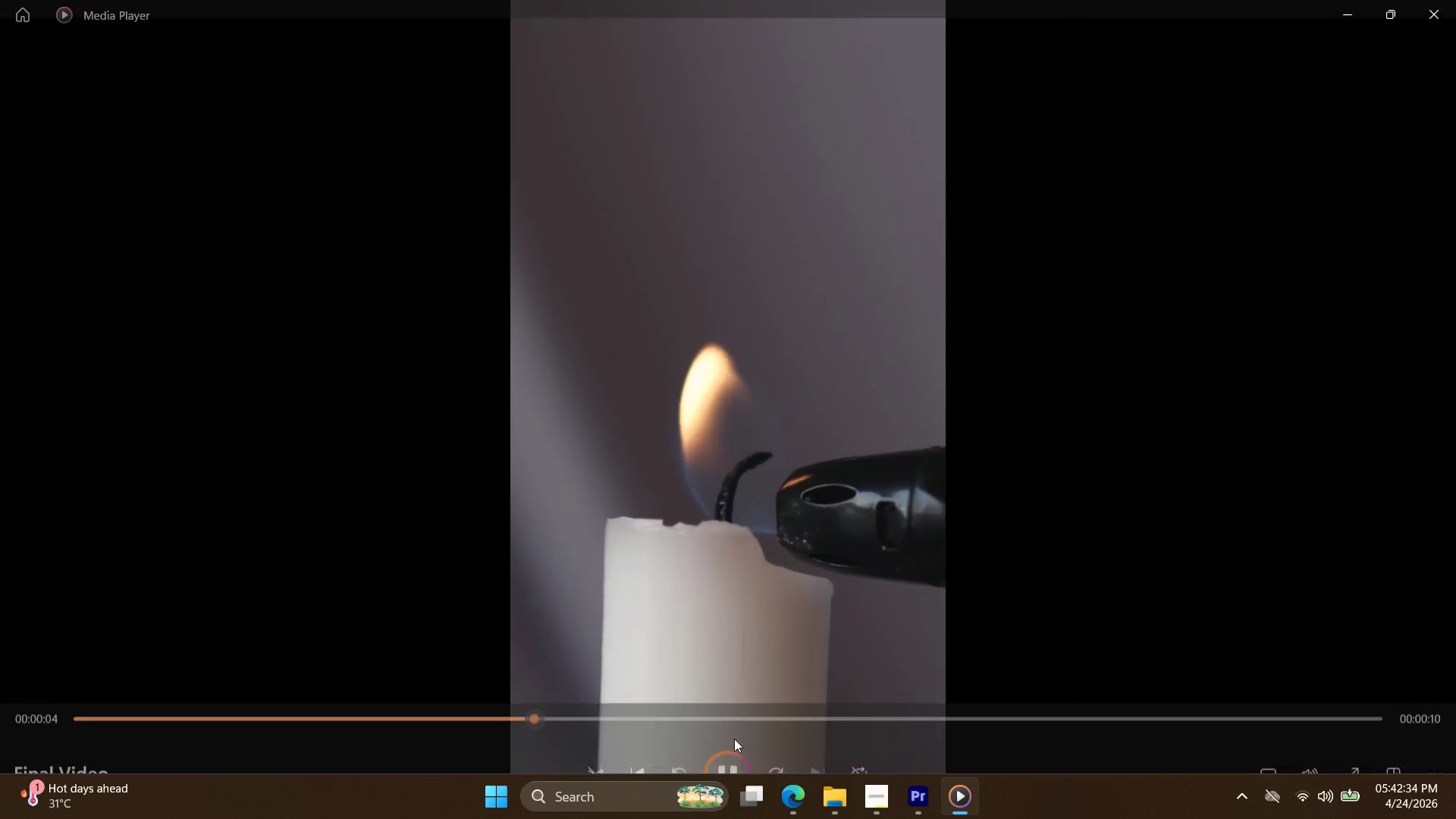 
mouse_move([837, 755])
 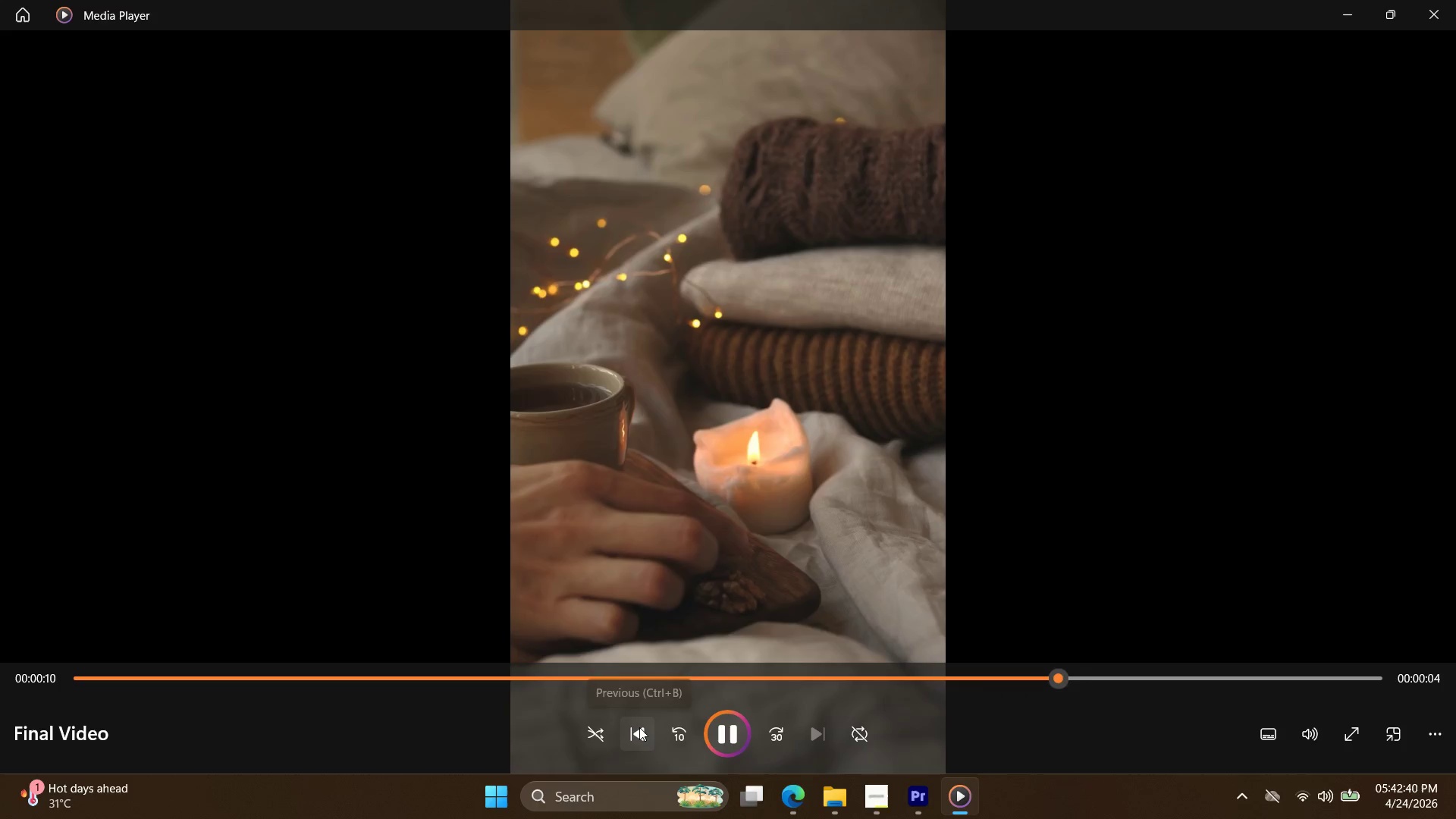 
left_click([639, 727])
 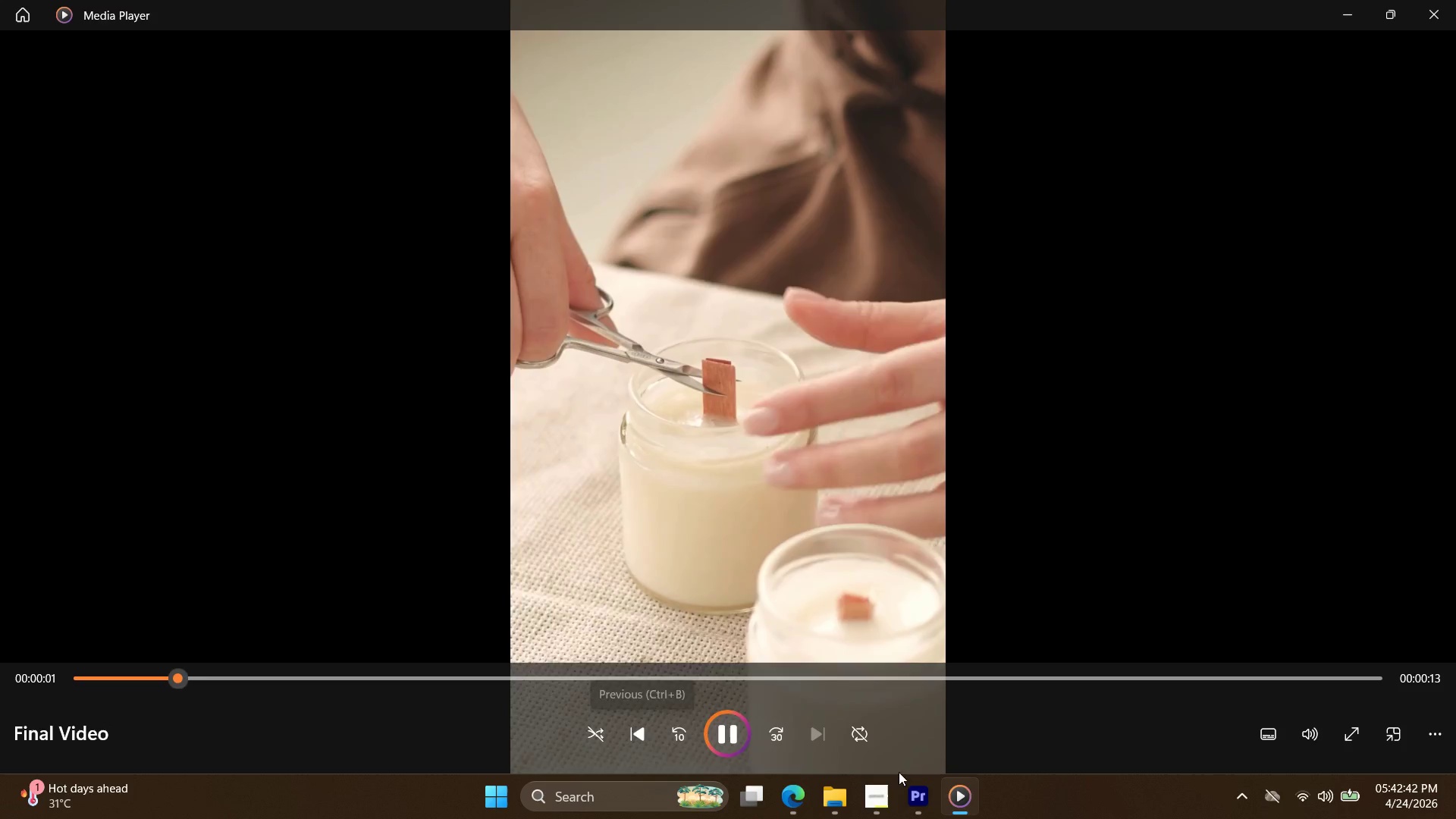 
left_click([924, 795])
 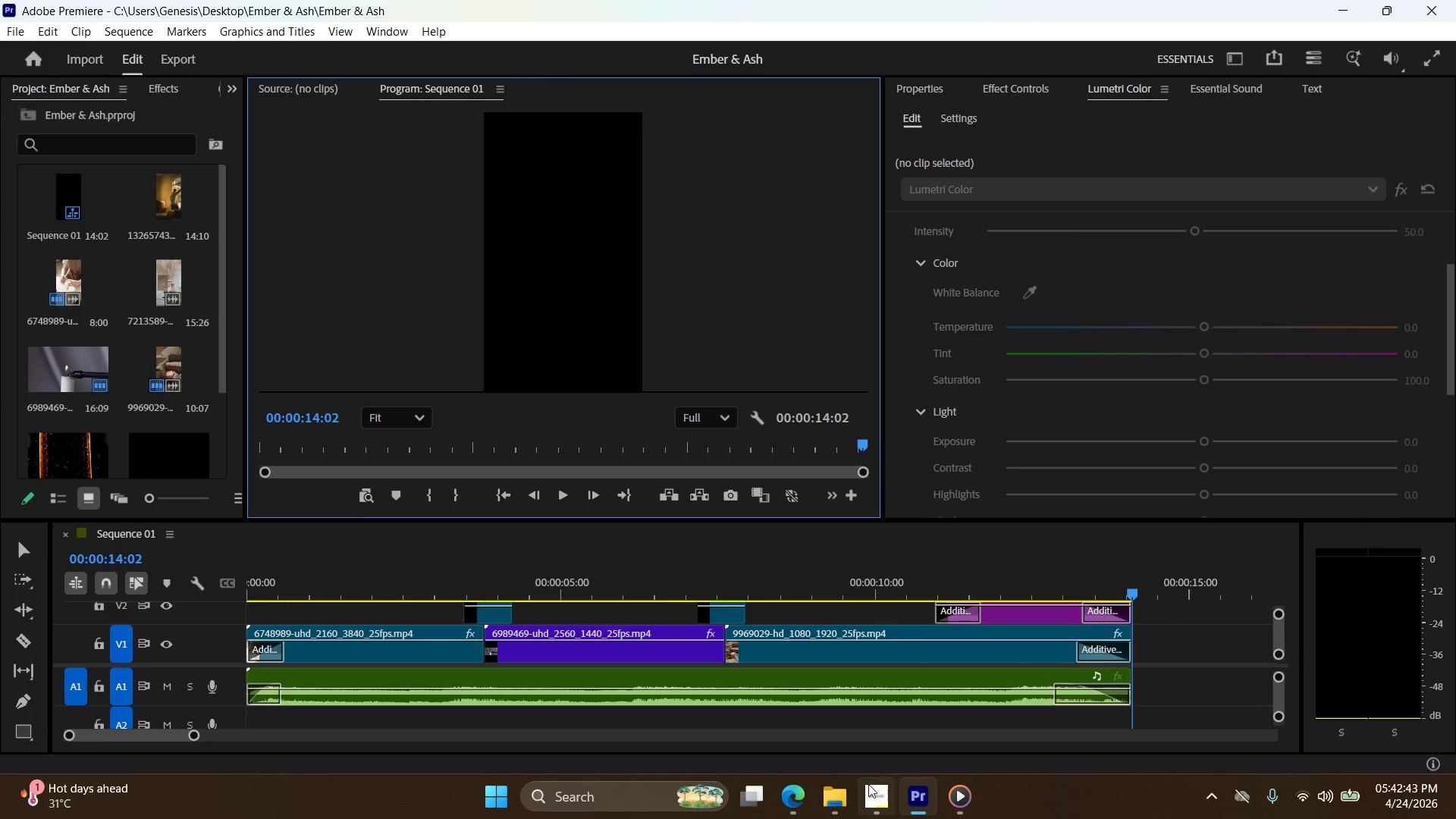 
left_click([830, 807])
 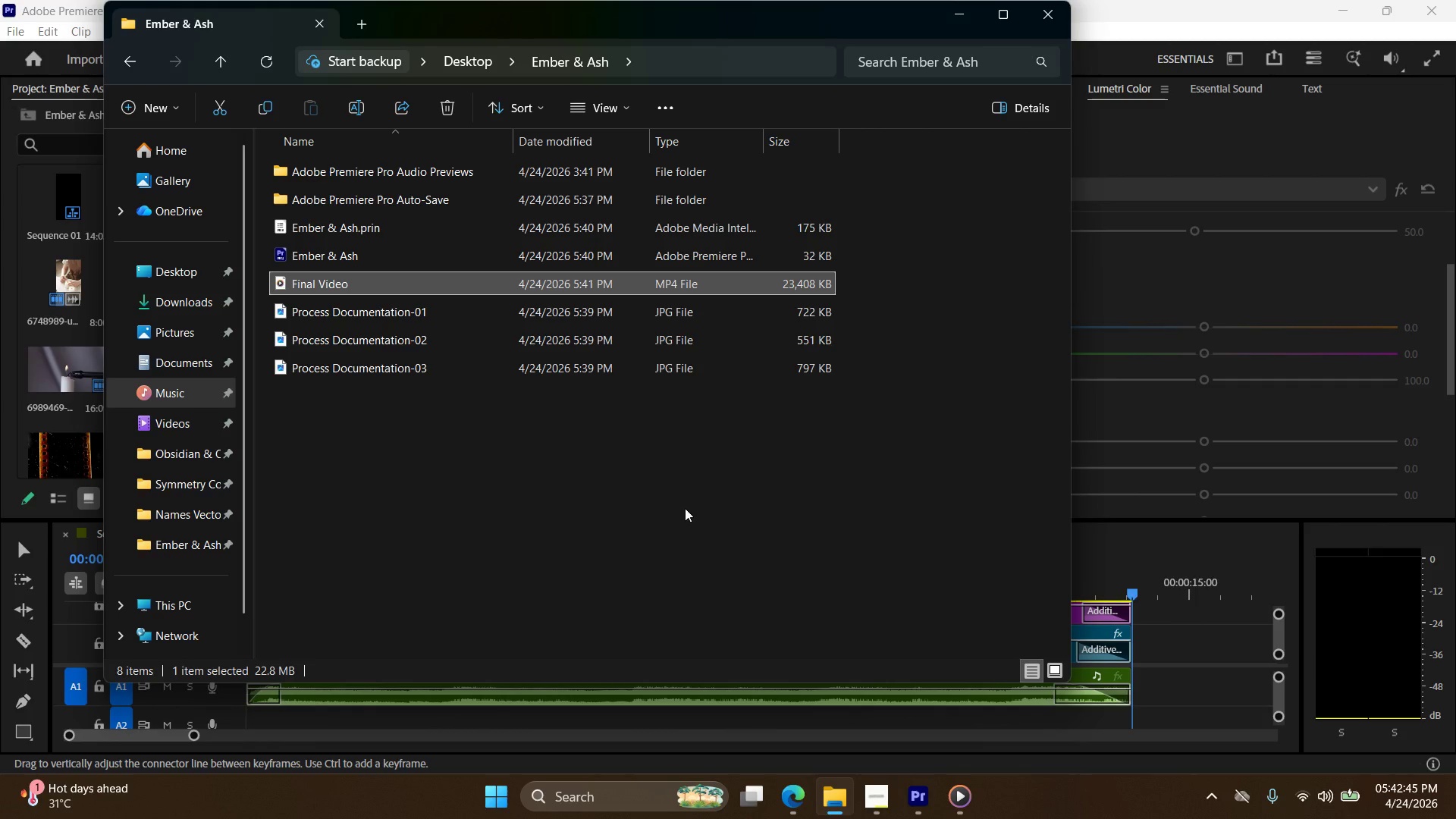 
left_click([642, 491])
 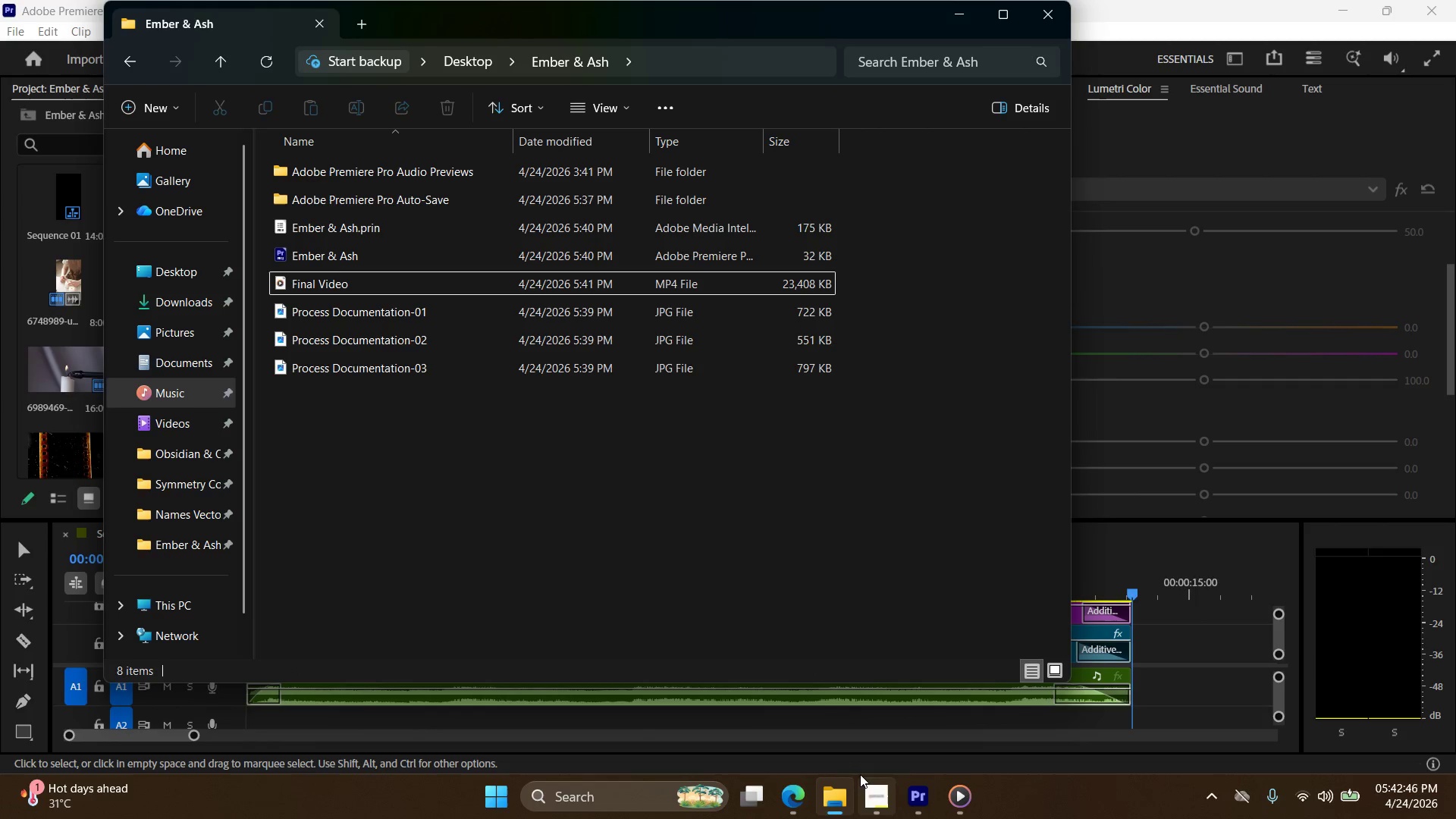 
left_click([875, 795])